 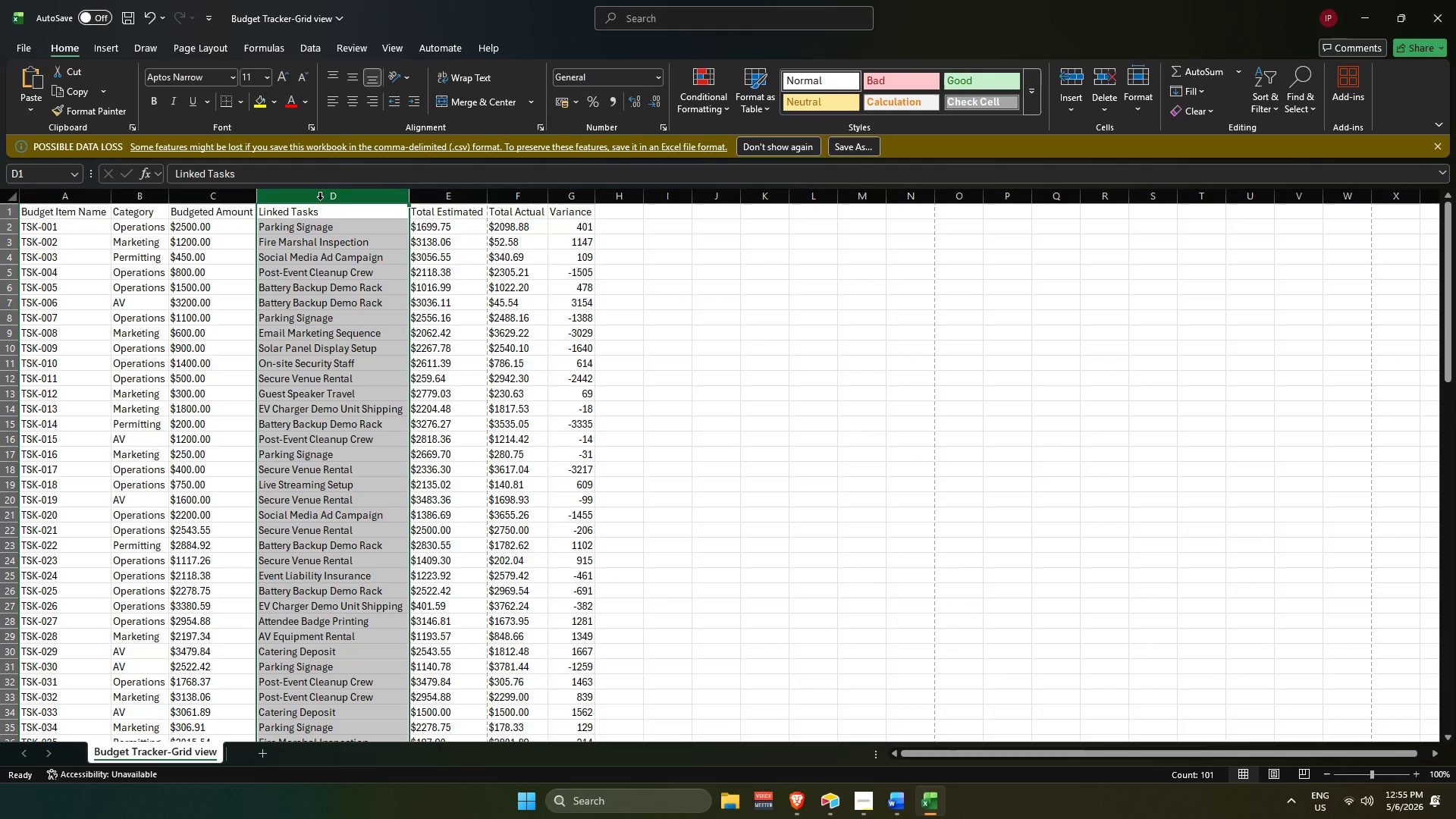 
right_click([329, 203])
 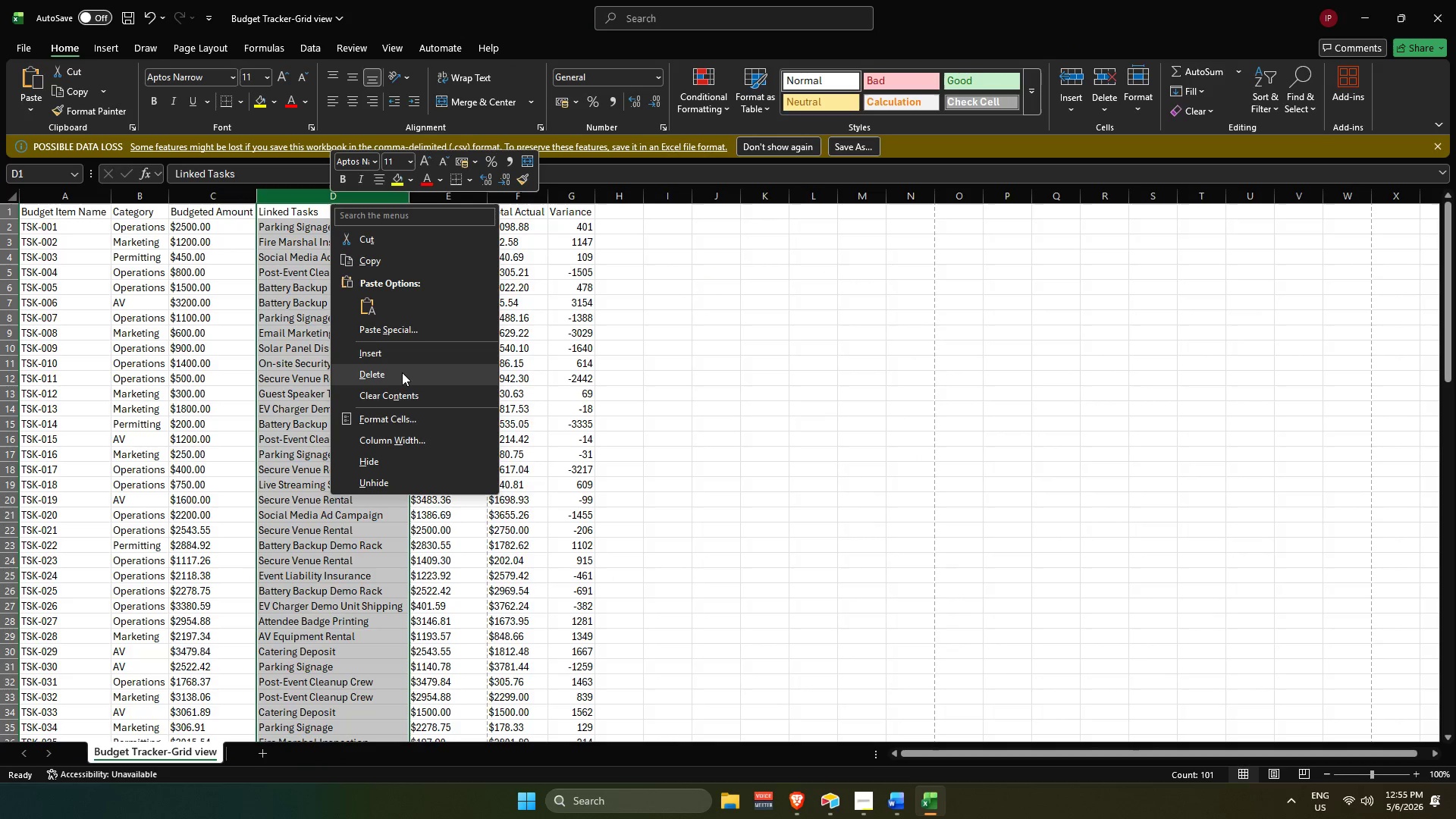 
left_click([403, 375])
 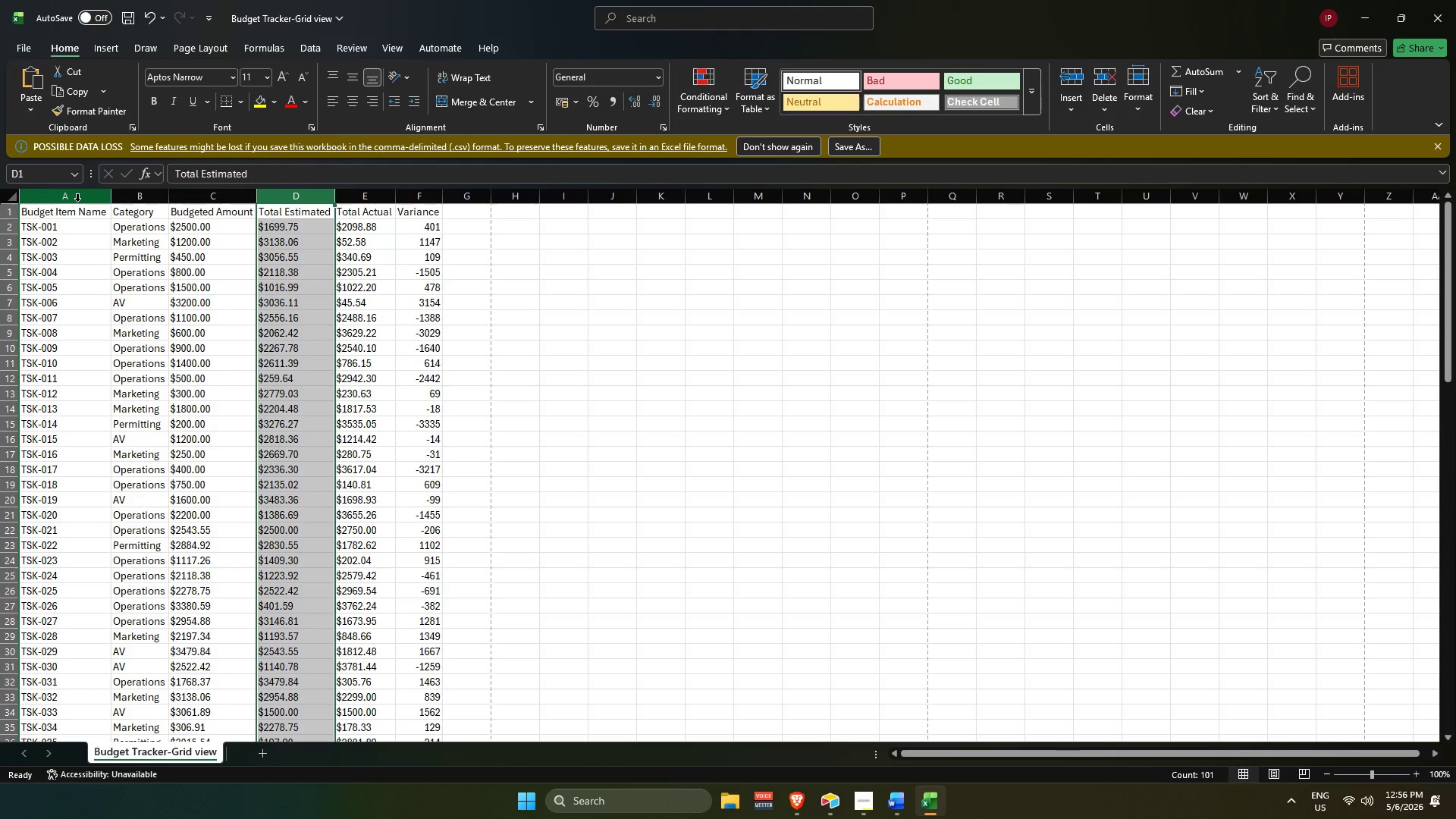 
right_click([77, 201])
 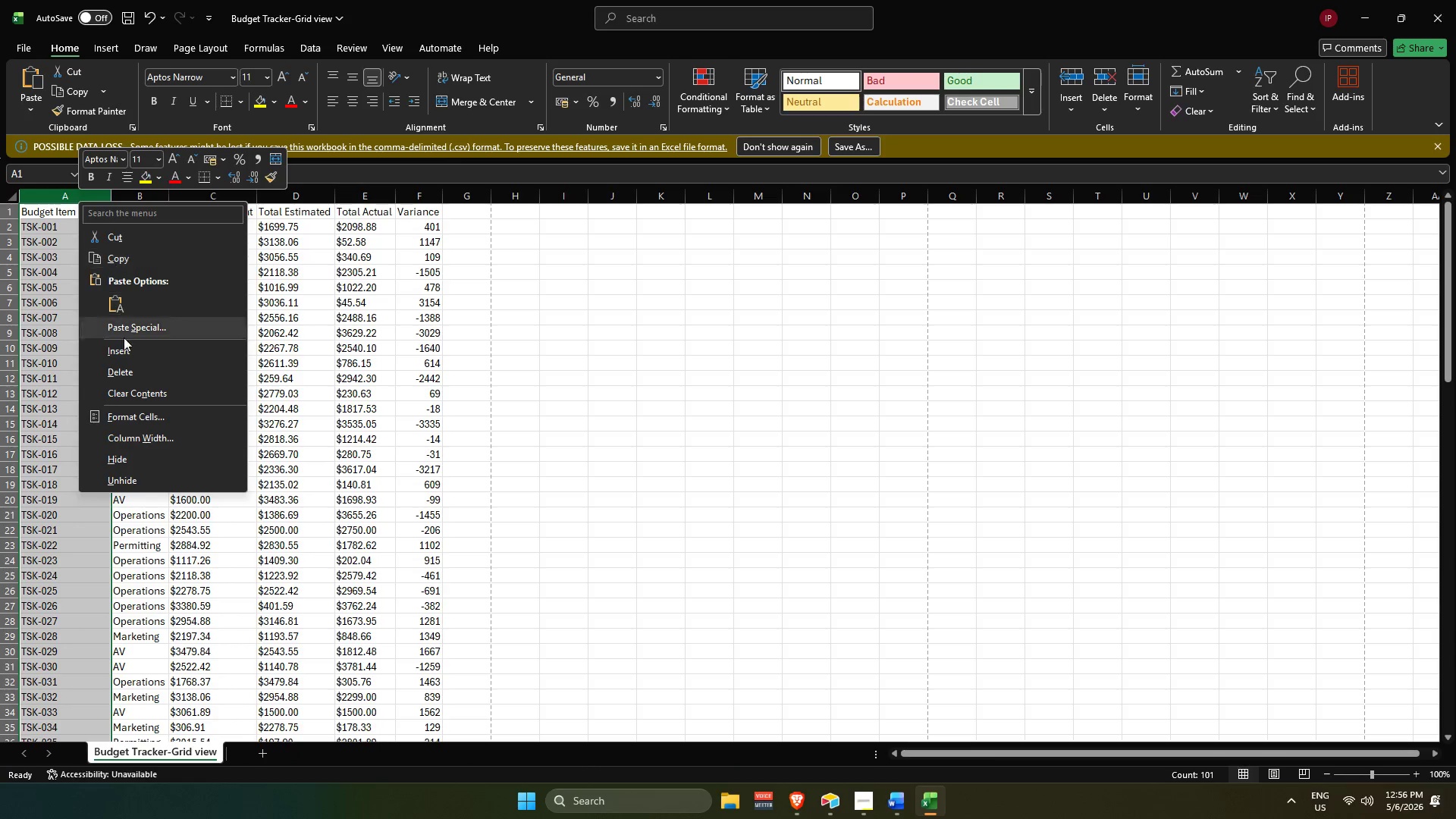 
left_click([128, 371])
 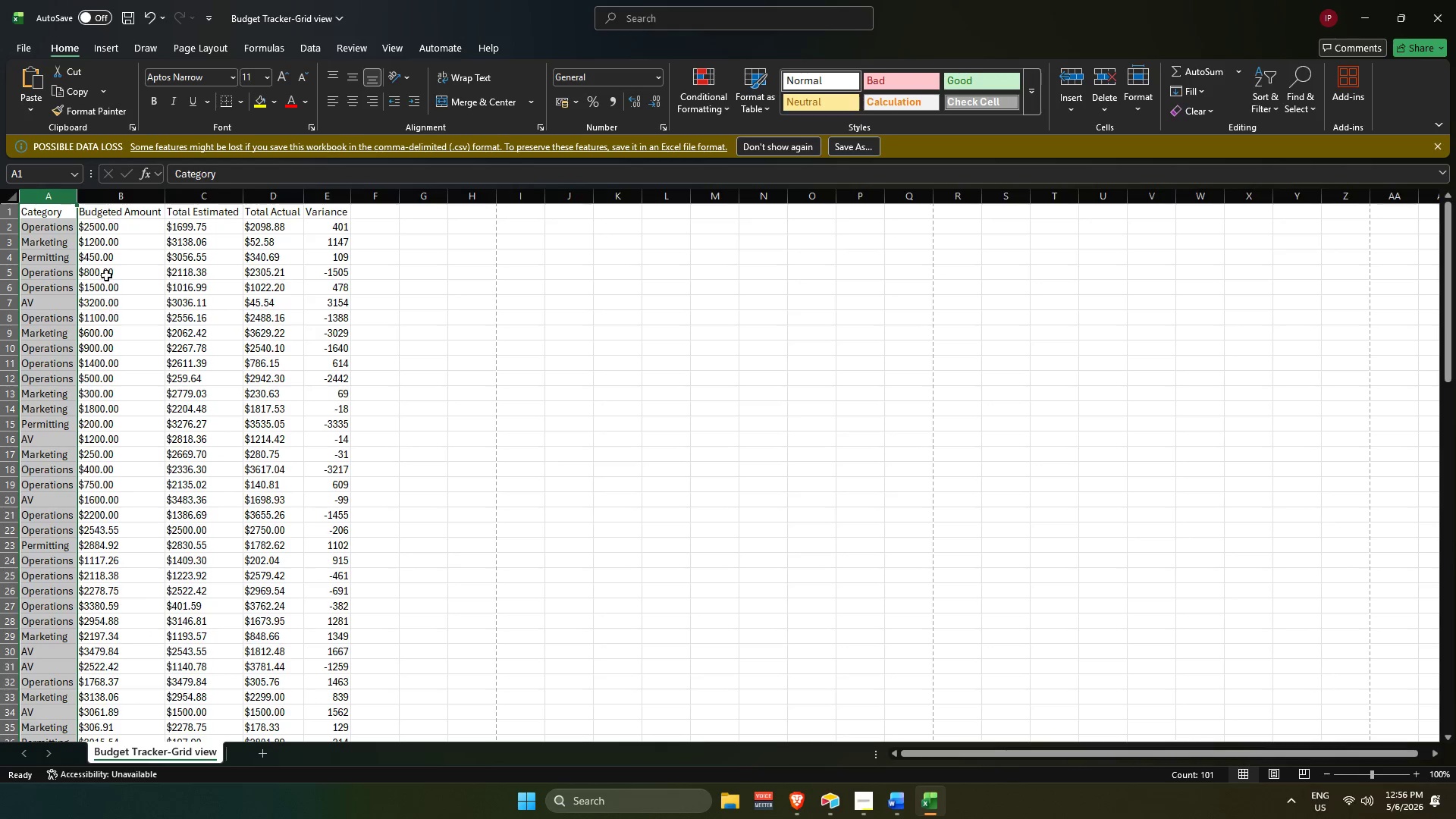 
scroll: coordinate [138, 223], scroll_direction: up, amount: 2.0
 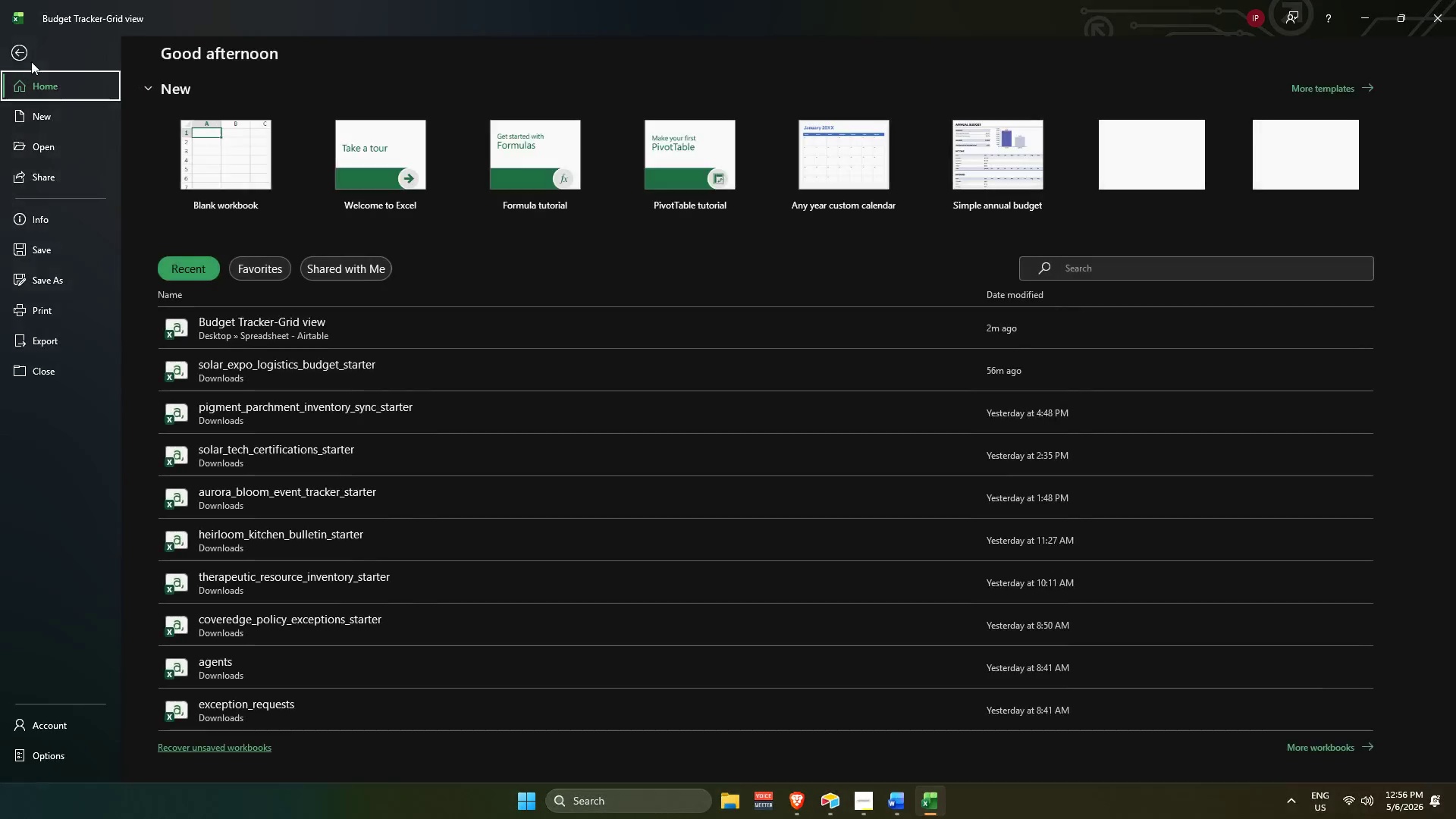 
left_click([54, 339])
 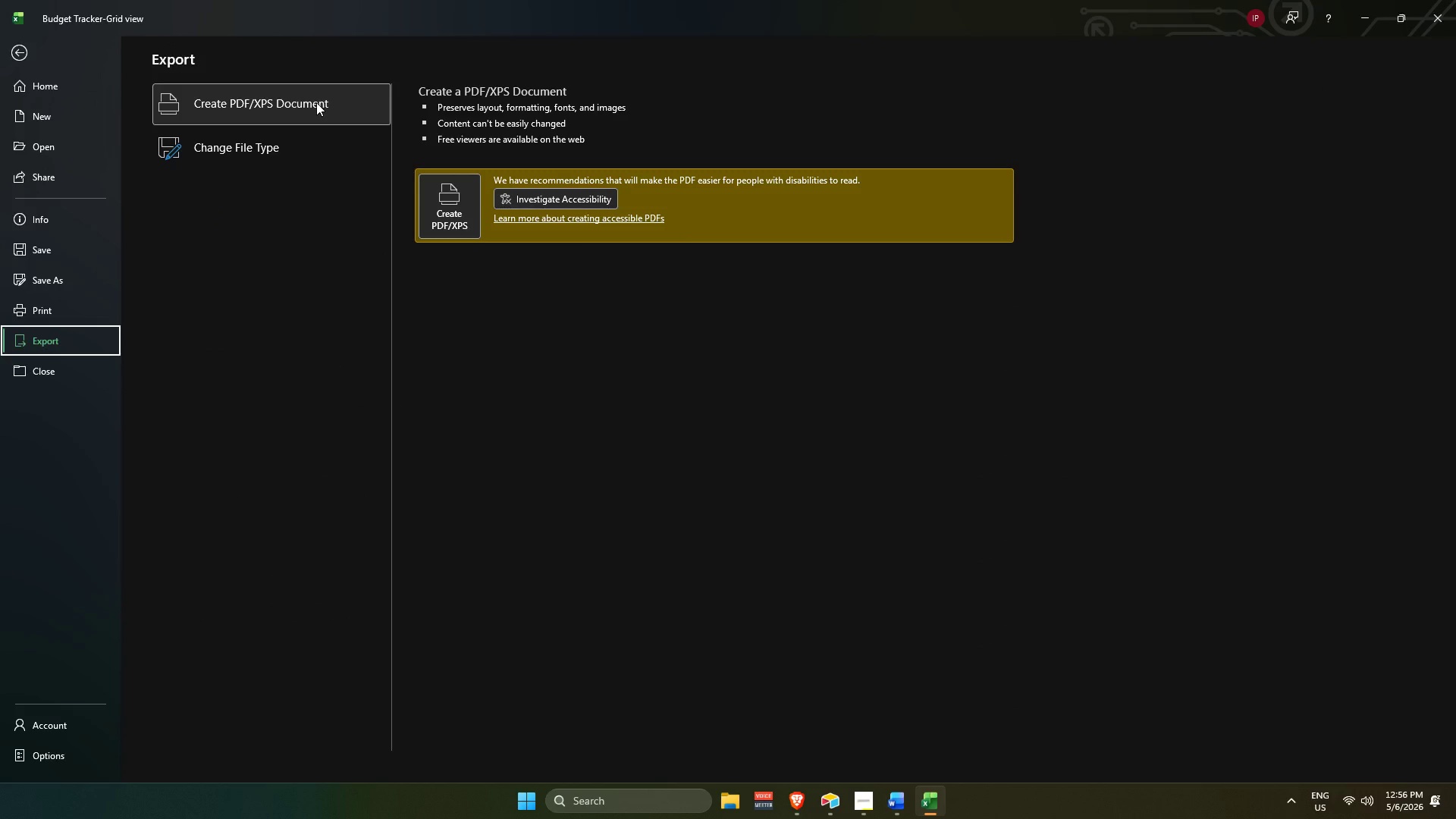 
left_click([287, 108])
 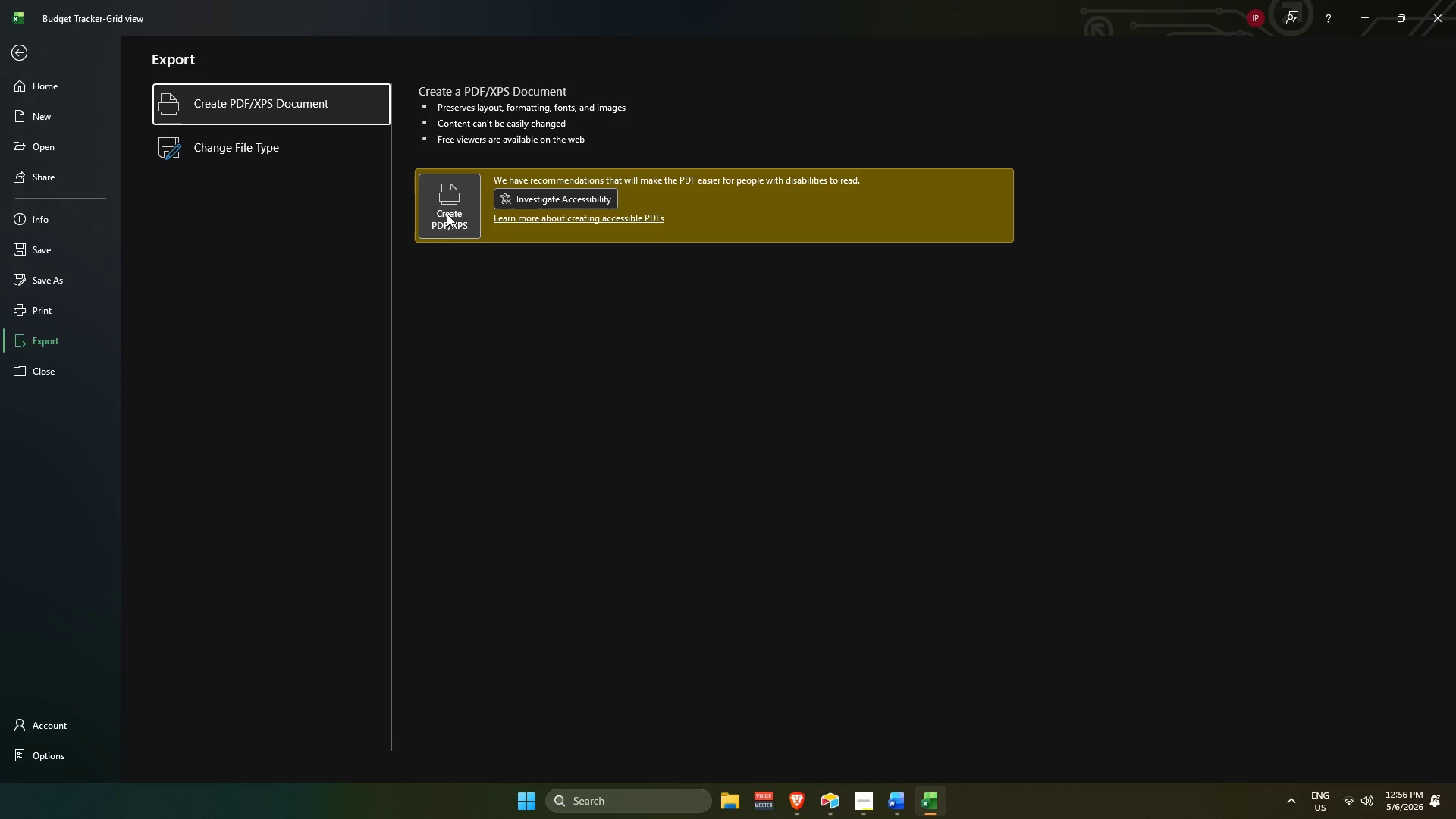 
left_click([446, 213])
 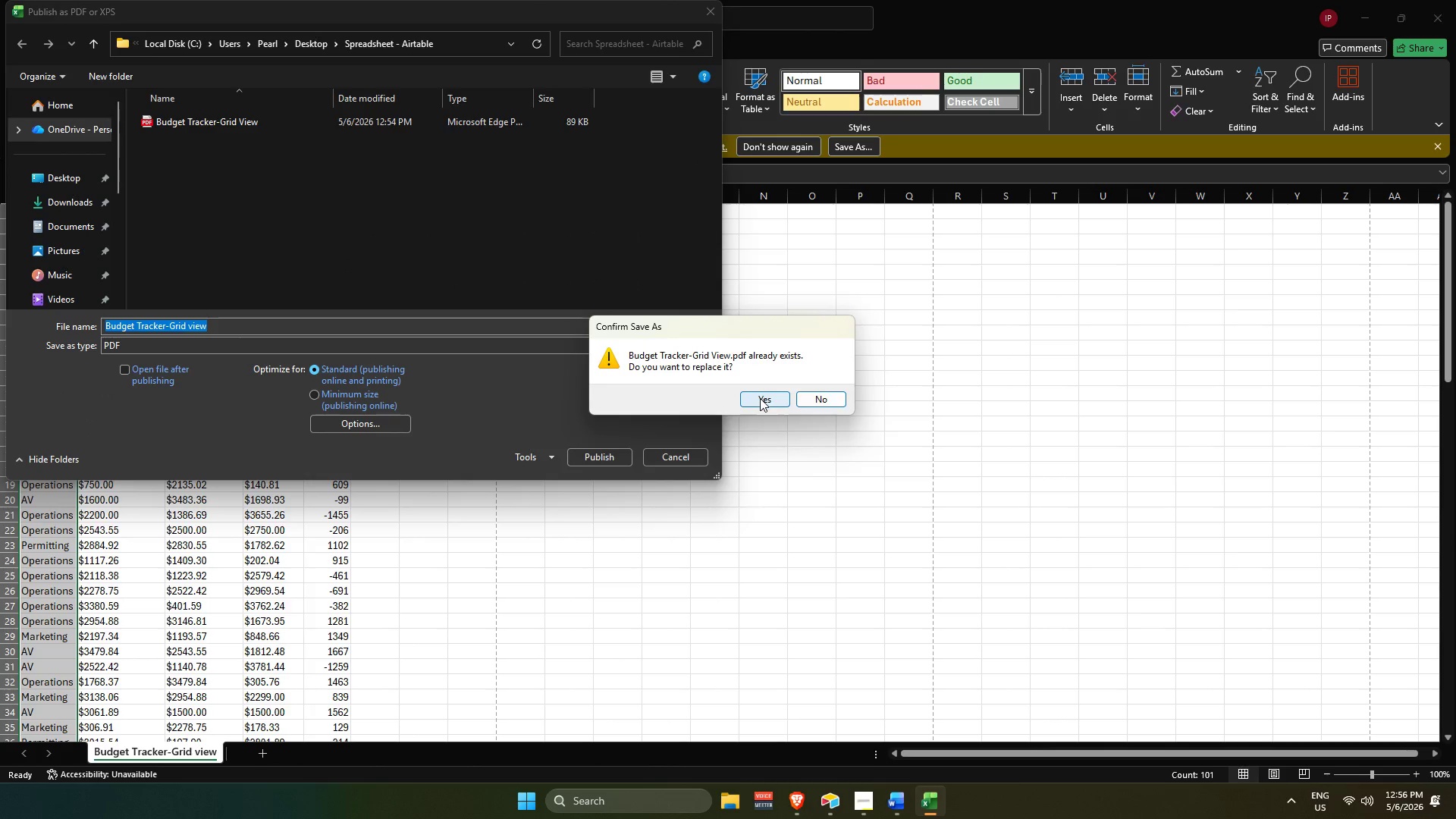 
wait(7.94)
 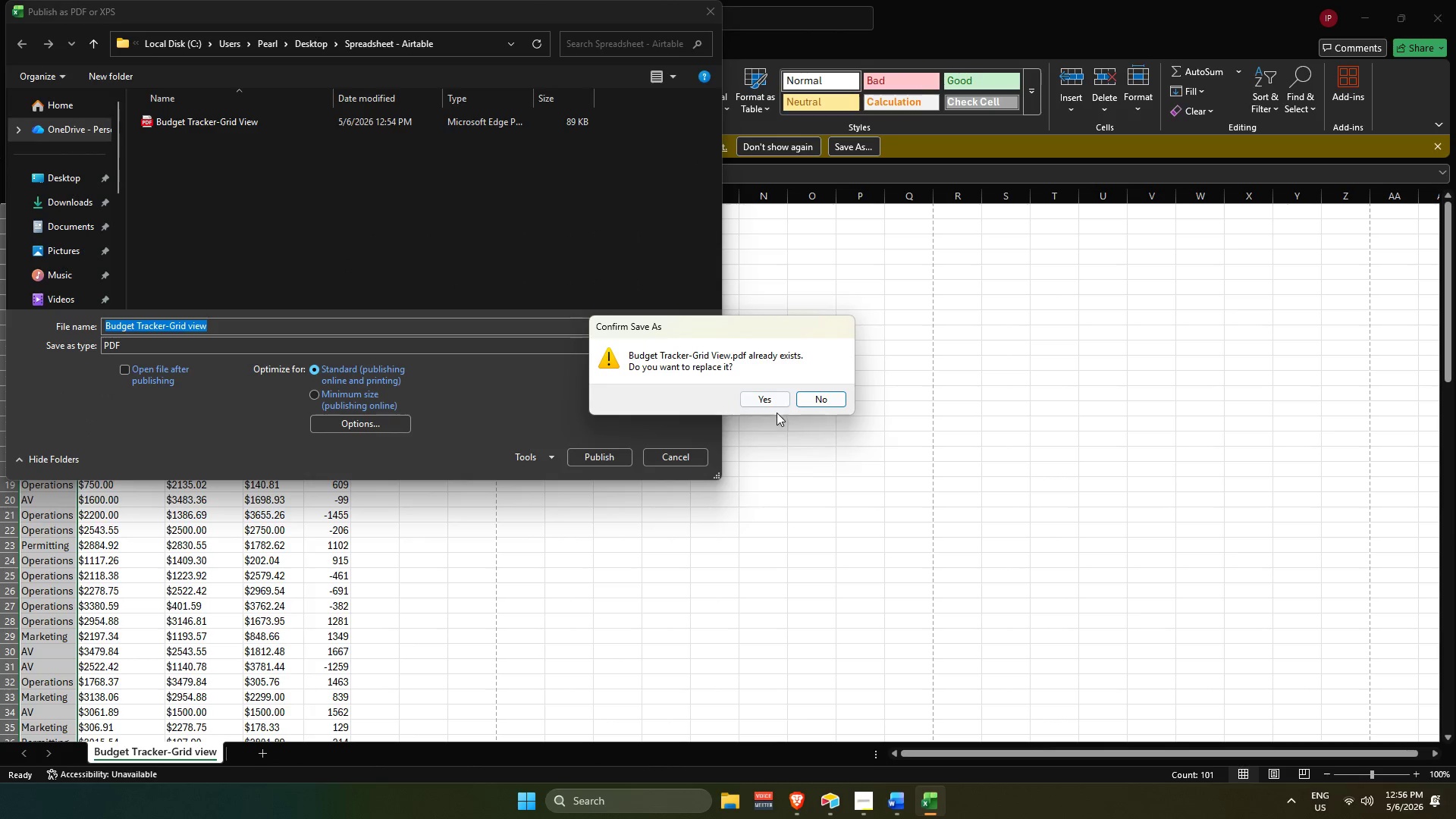 
left_click([1377, 3])
 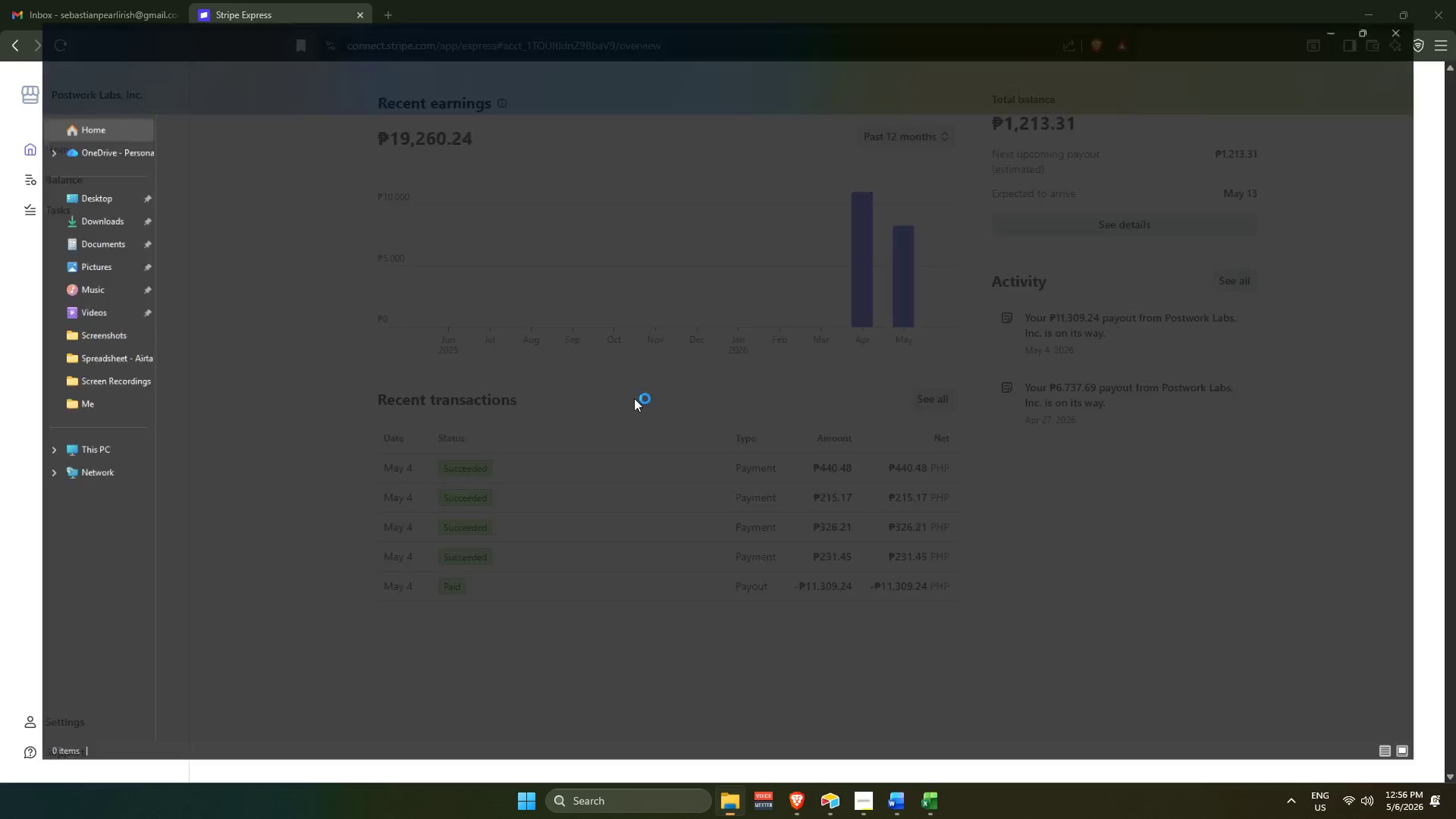 
scroll: coordinate [197, 203], scroll_direction: up, amount: 3.0
 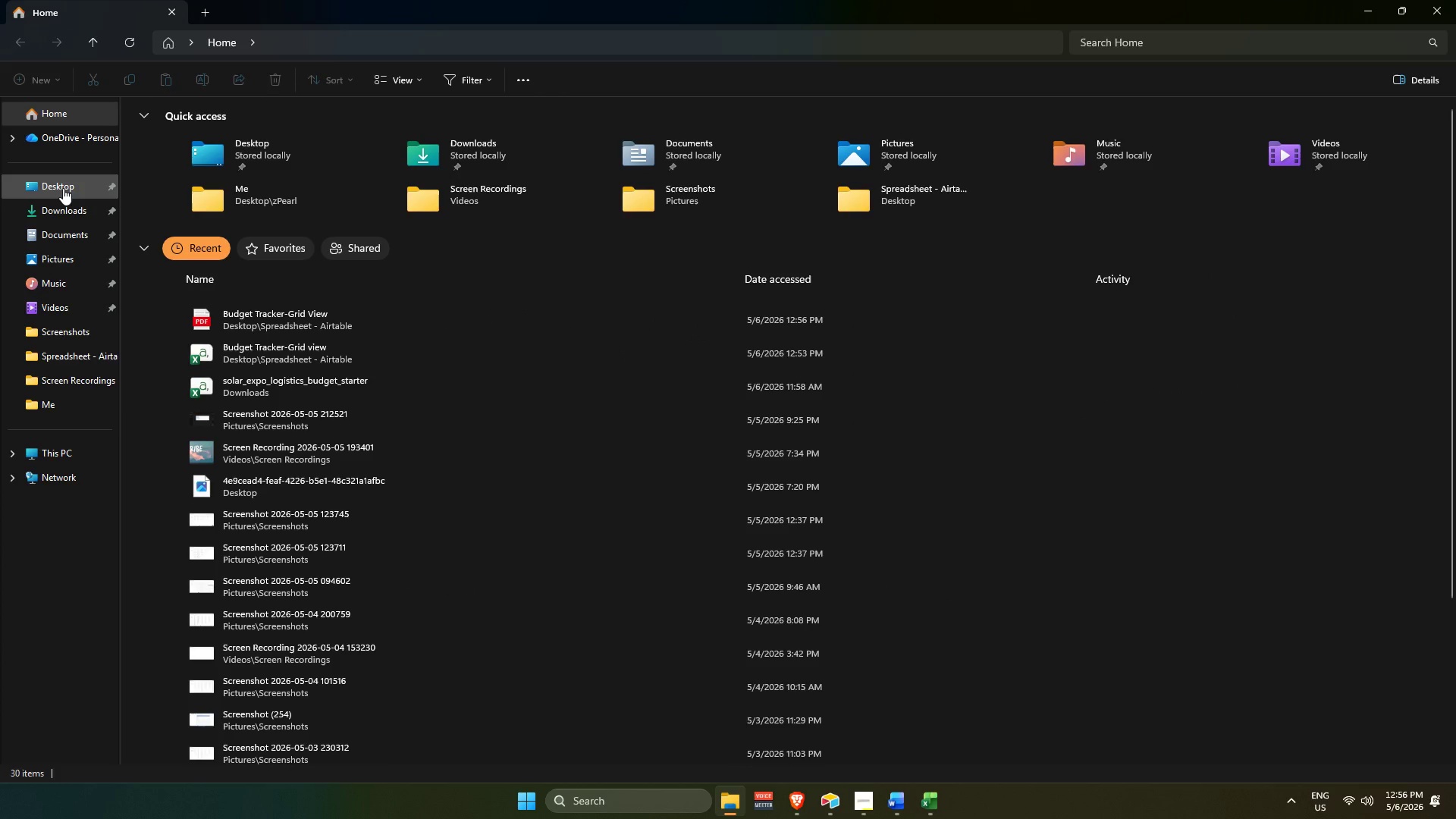 
left_click([63, 188])
 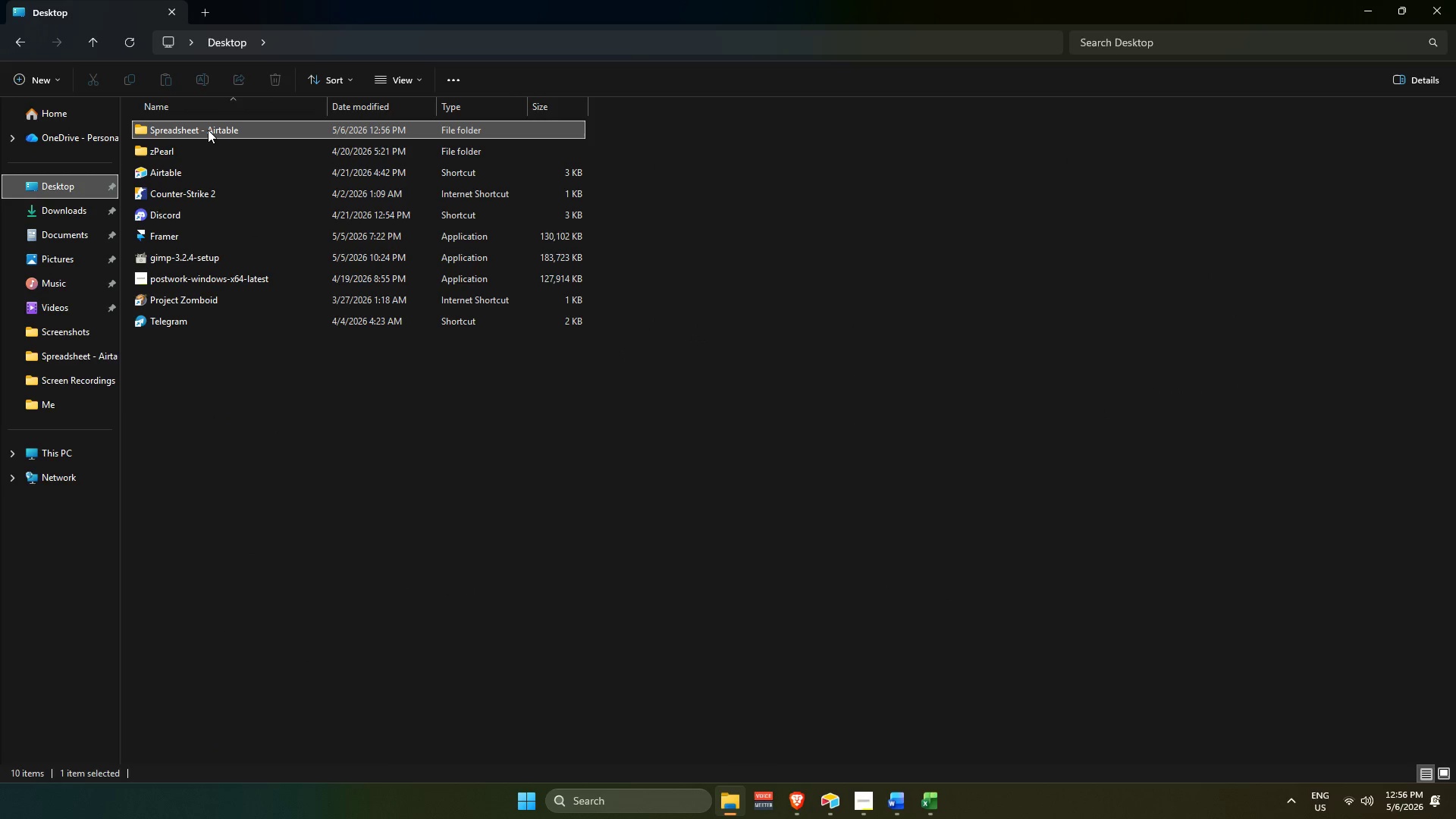 
double_click([208, 130])
 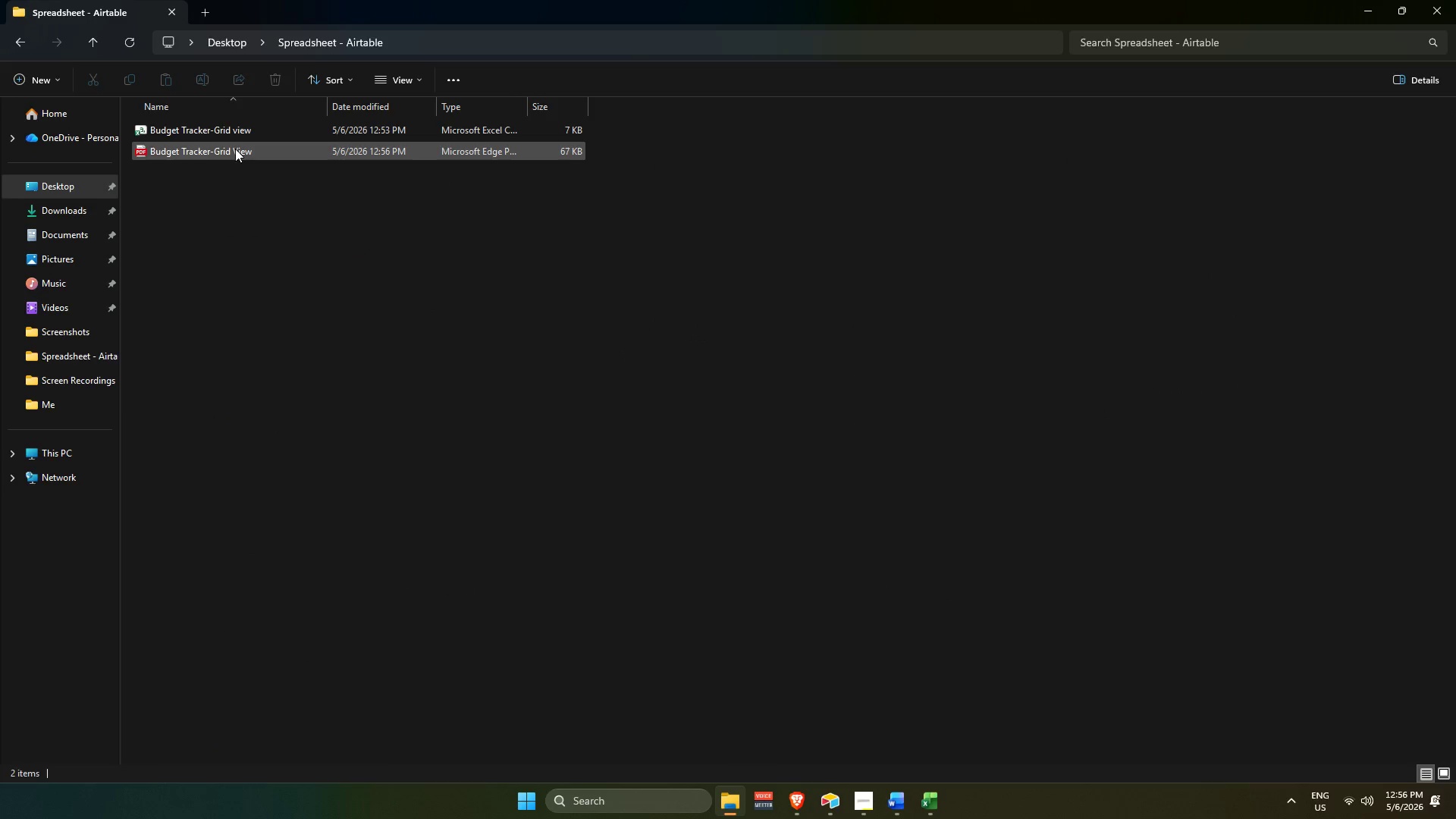 
double_click([235, 149])
 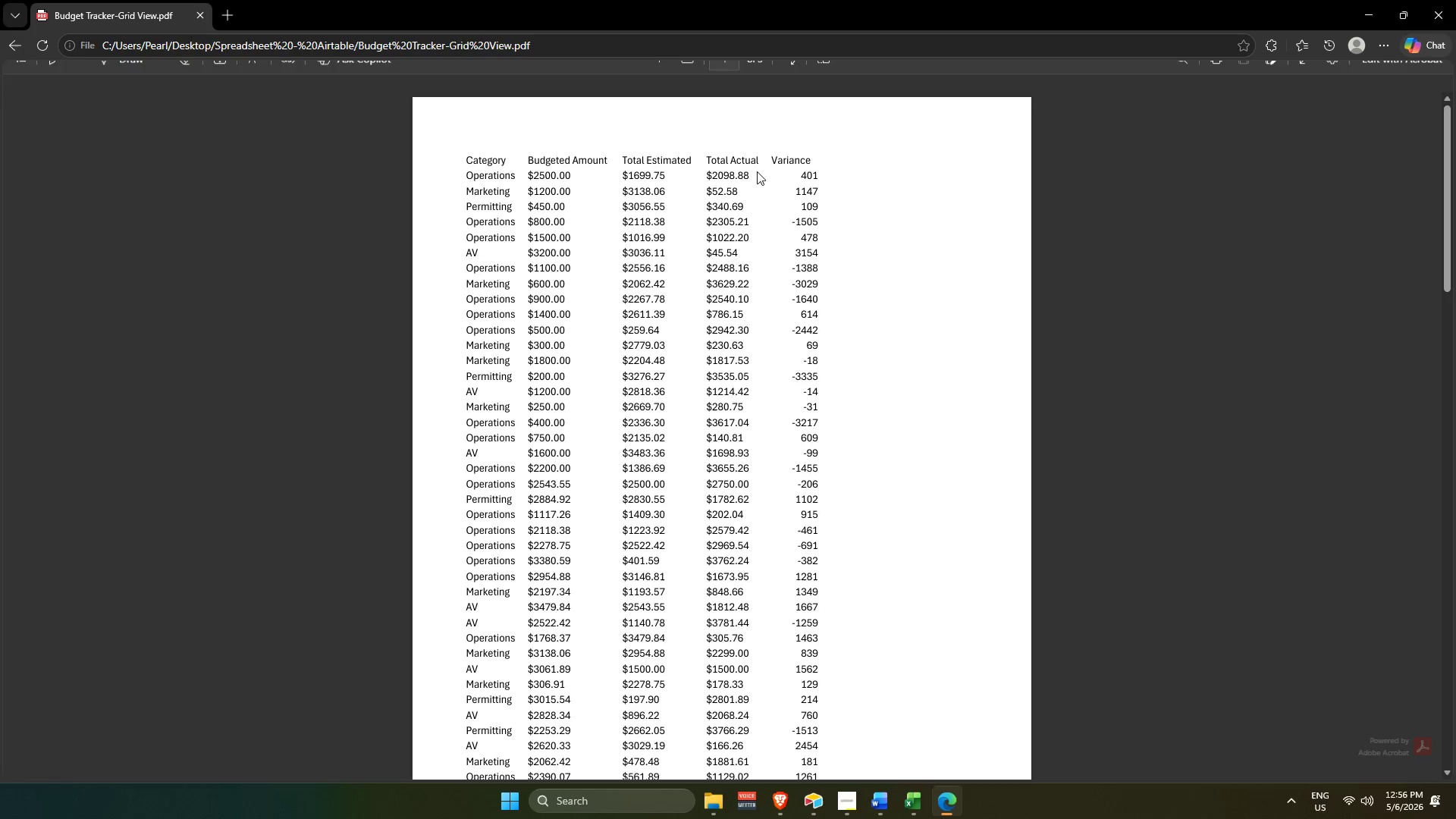 
scroll: coordinate [755, 175], scroll_direction: up, amount: 2.0
 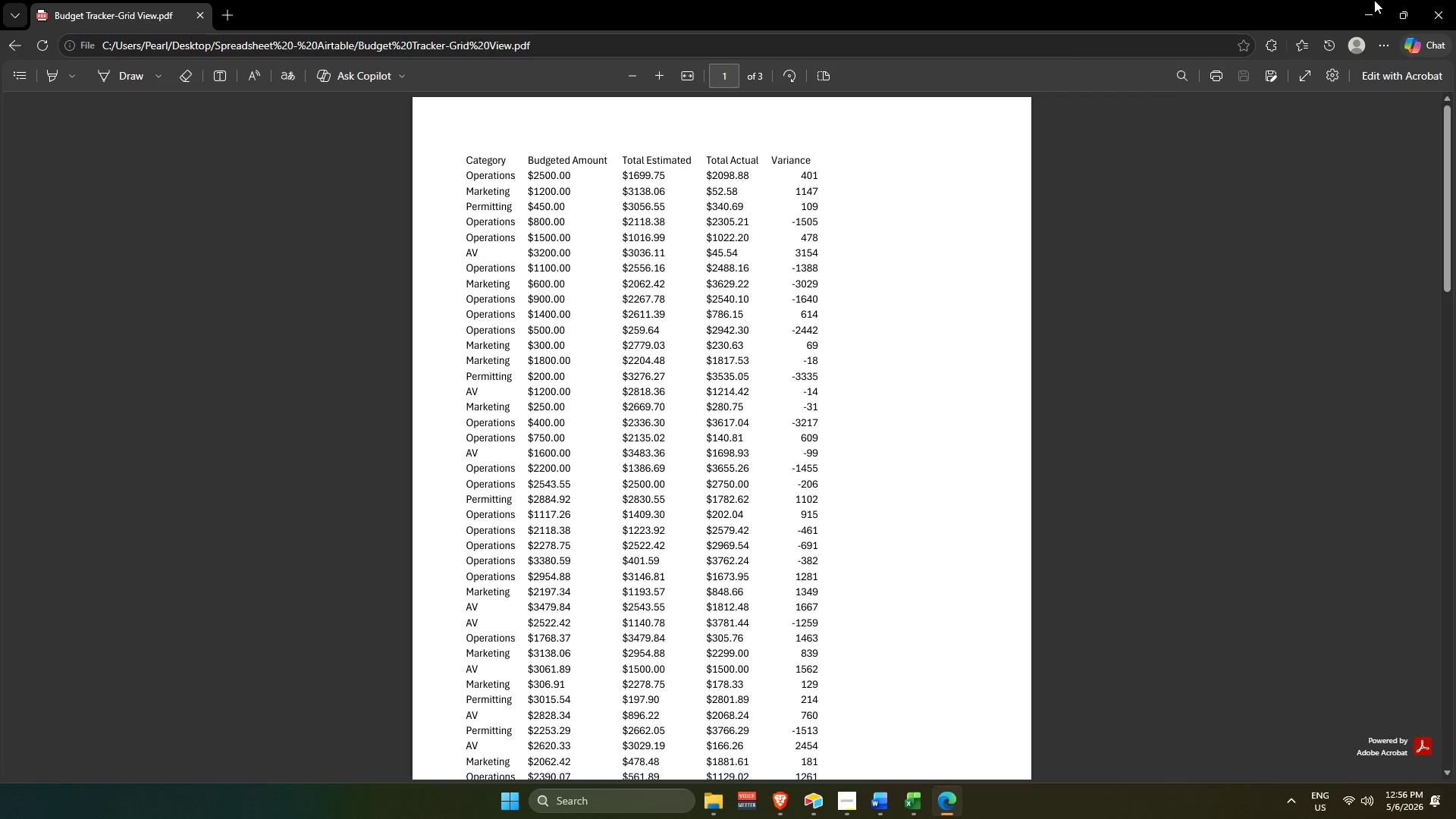 
left_click([1448, 2])
 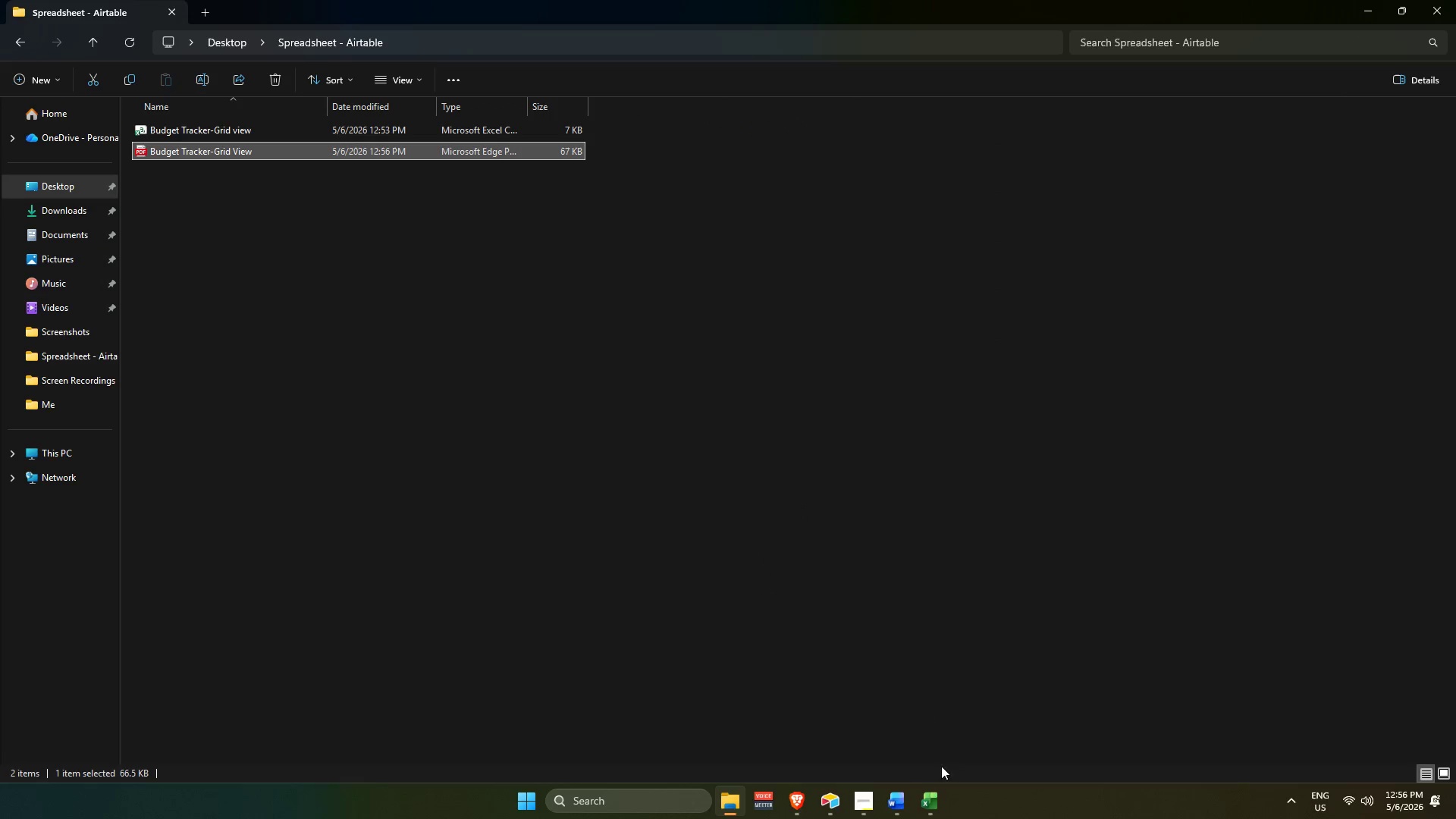 
scroll: coordinate [882, 692], scroll_direction: up, amount: 2.0